 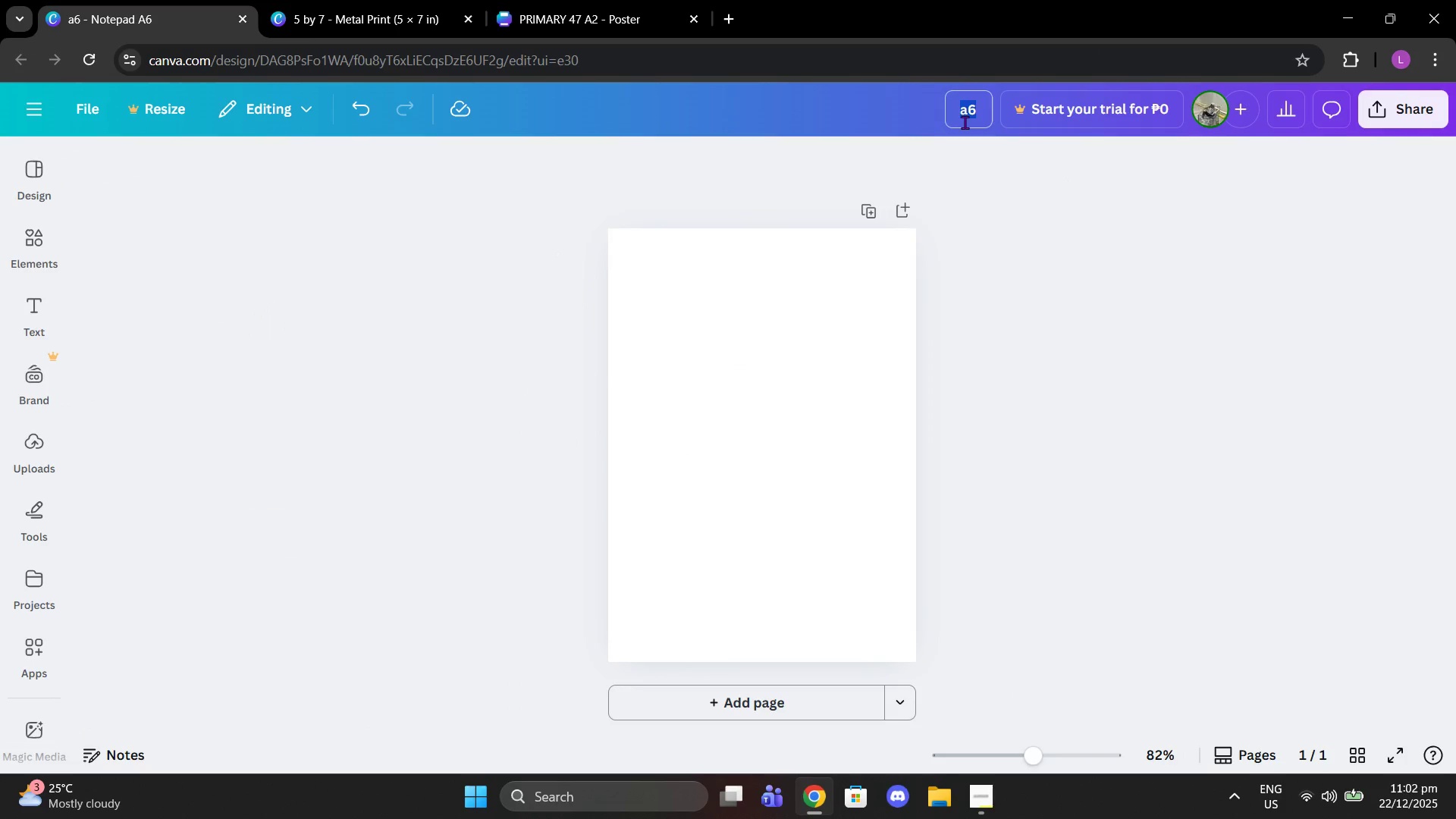 
type(47 HAND )
key(Backspace)
type(OUT FLYER A6)
 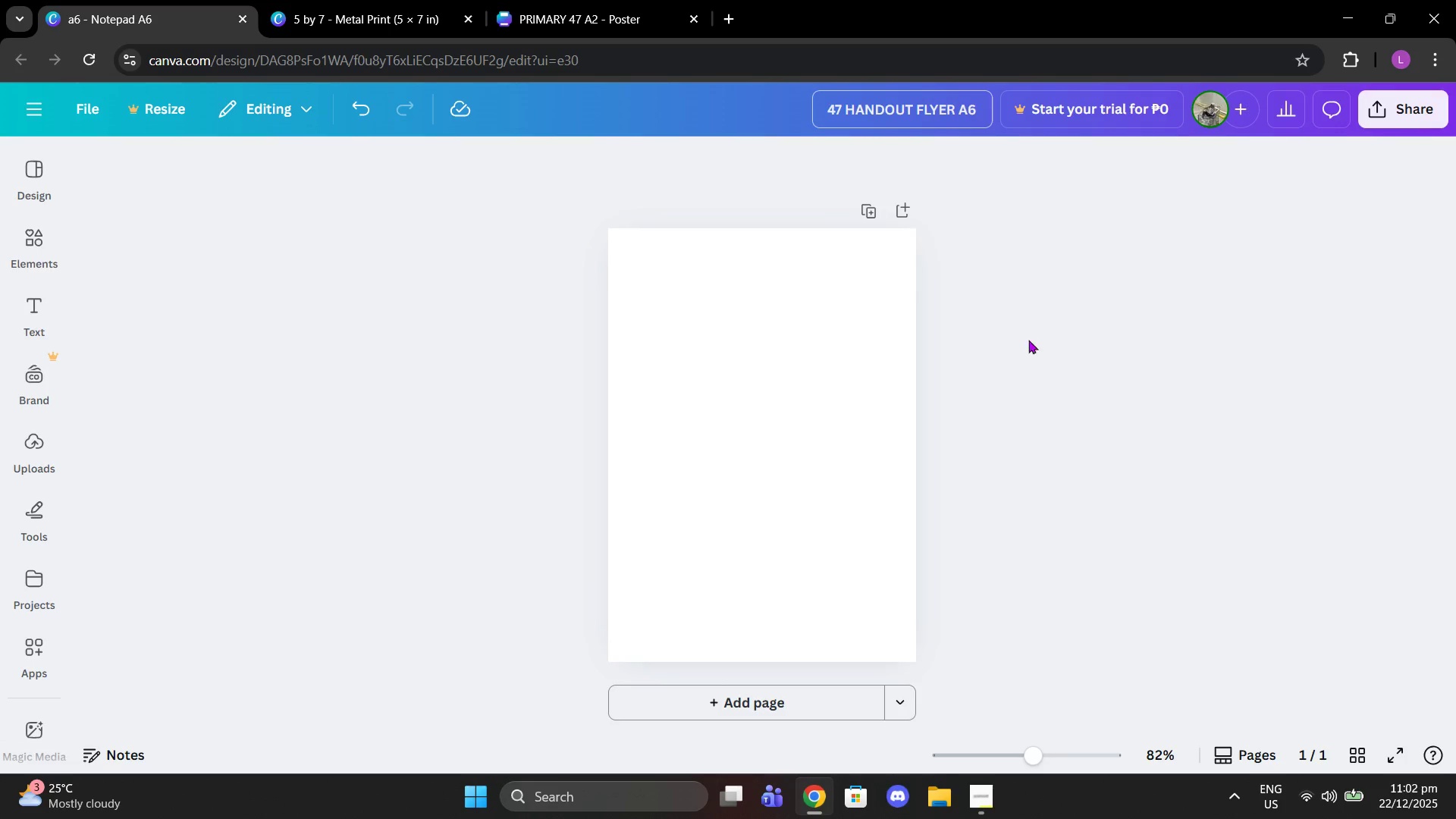 
left_click([1055, 390])
 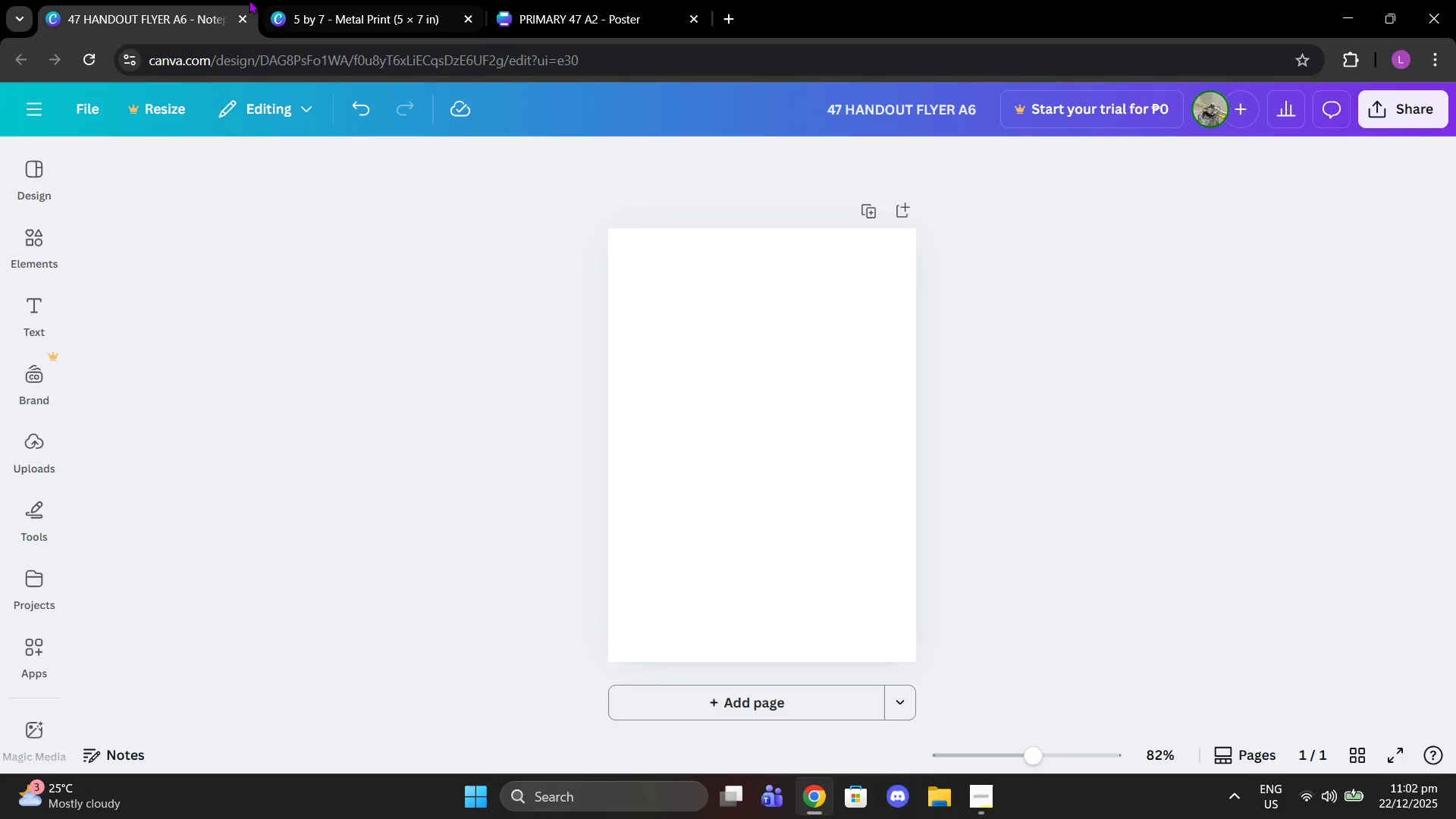 
double_click([370, 0])
 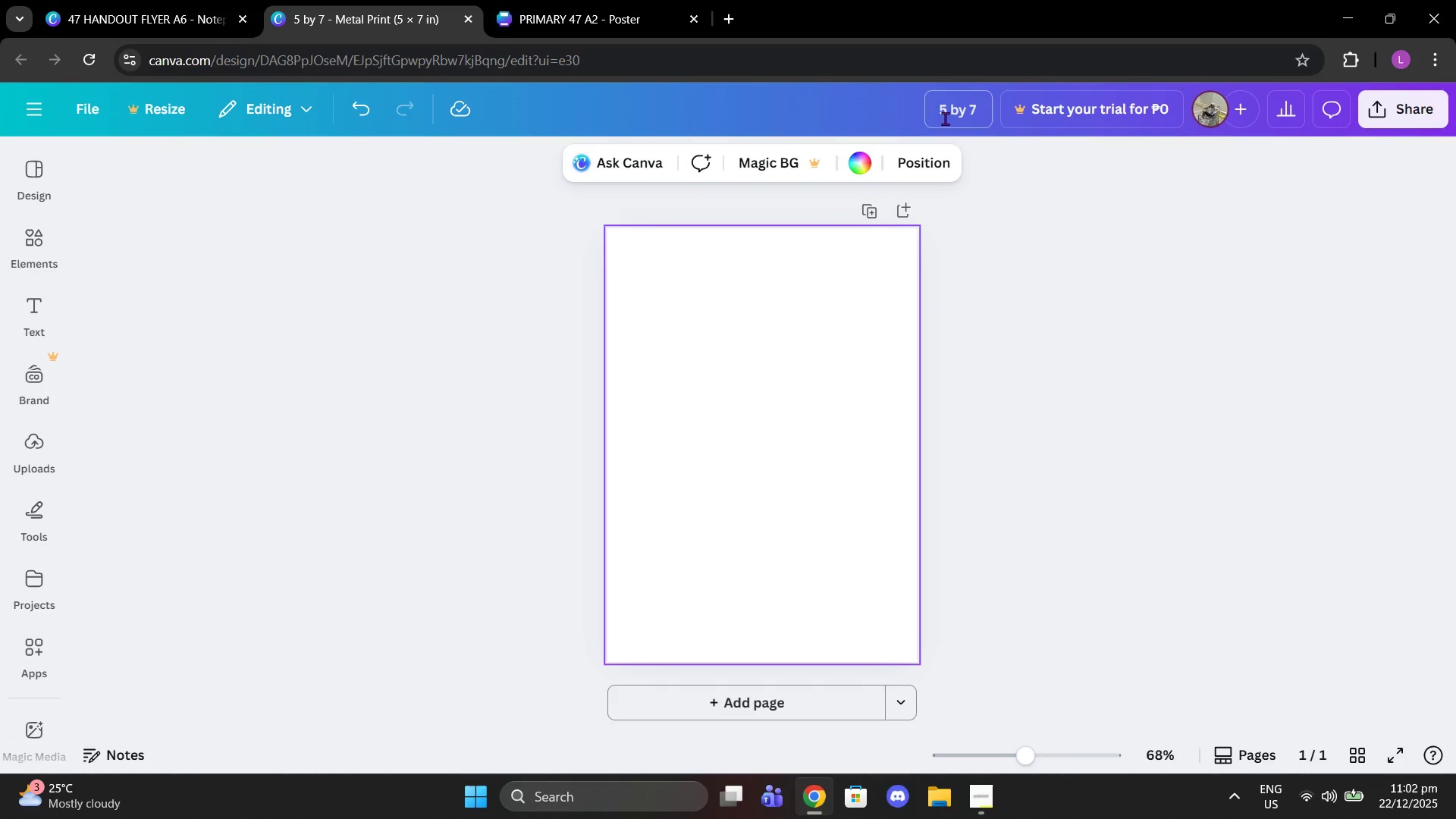 
double_click([935, 115])